 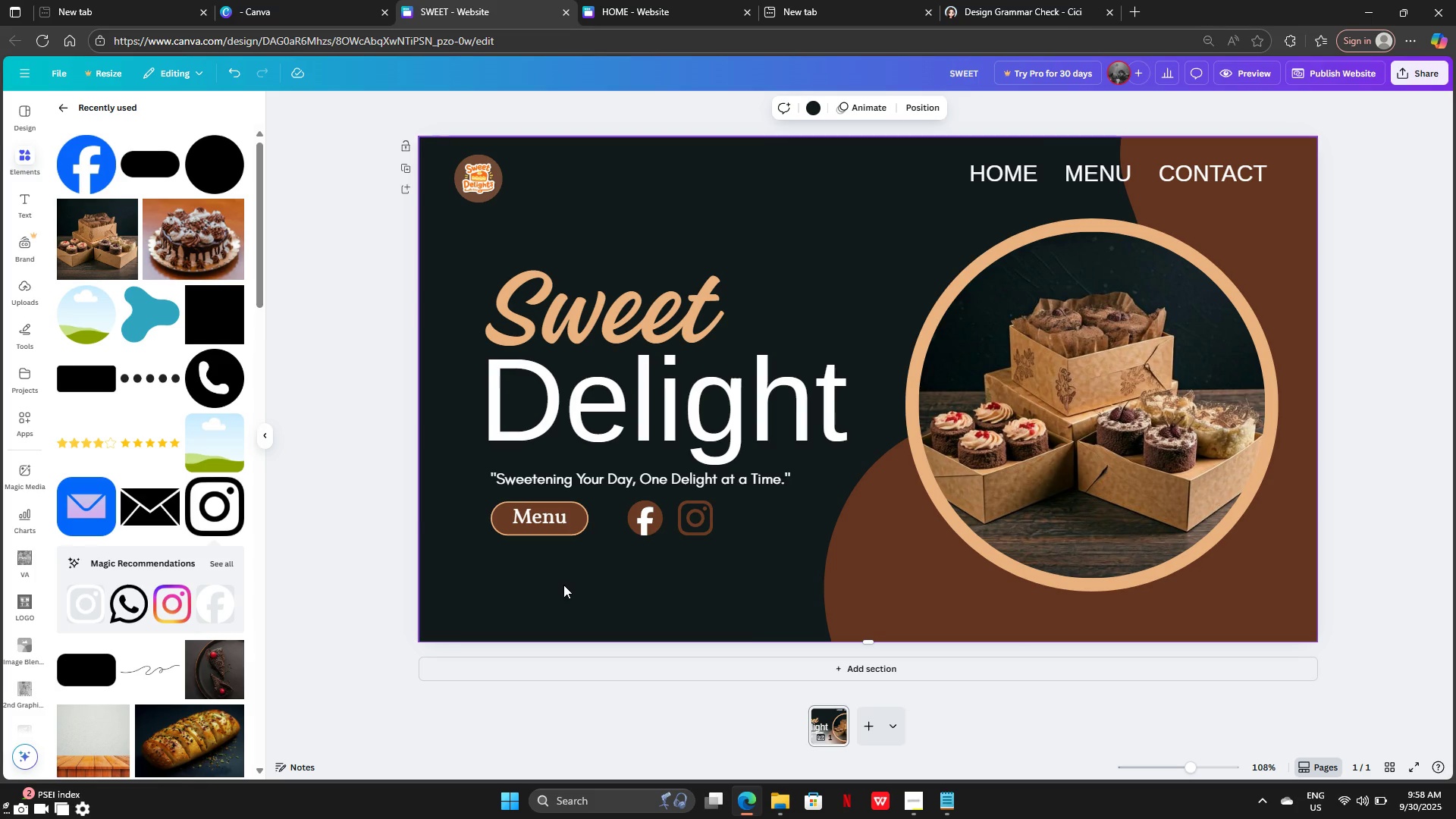 
scroll: coordinate [1198, 523], scroll_direction: none, amount: 0.0
 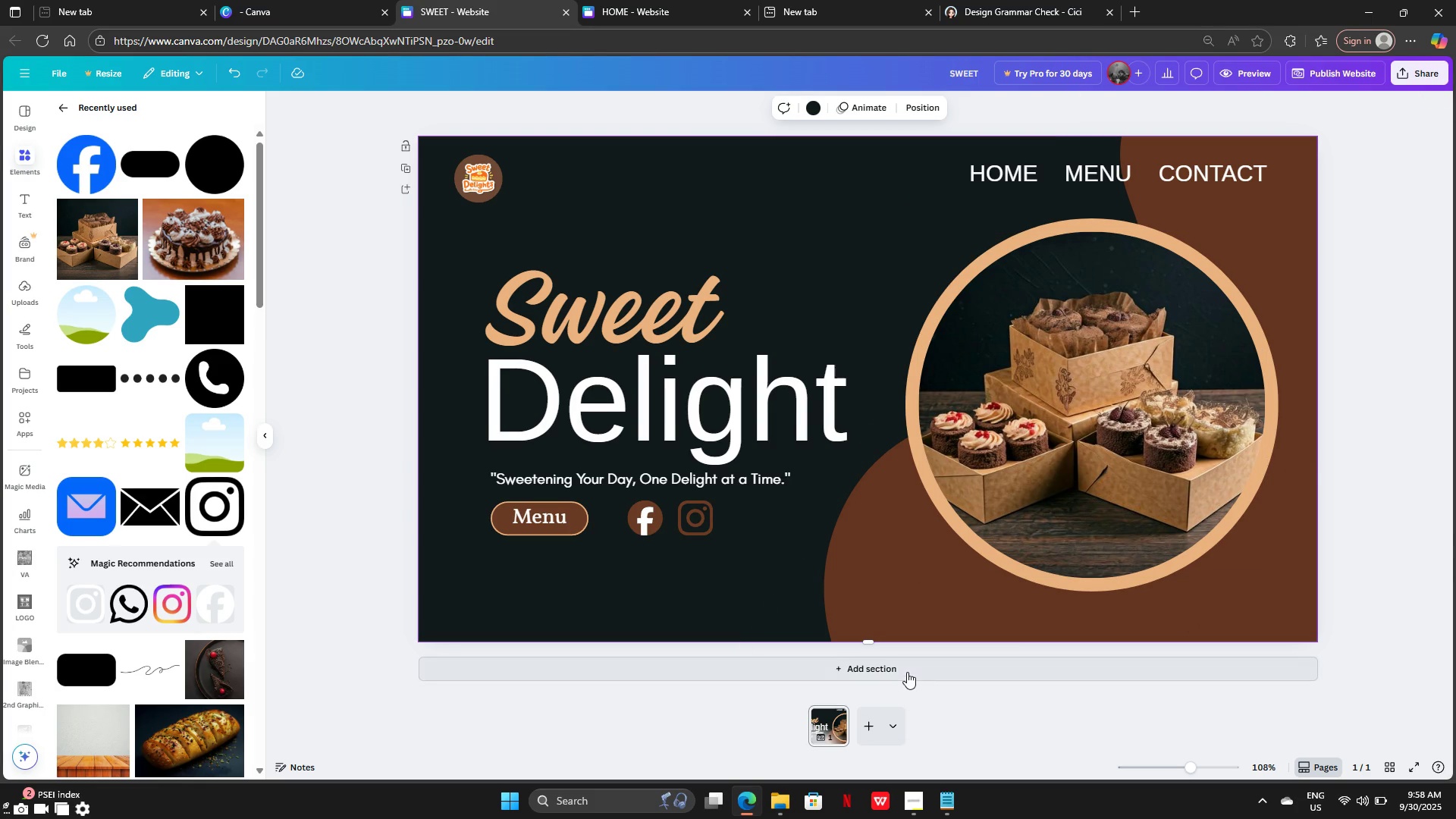 
left_click([907, 672])
 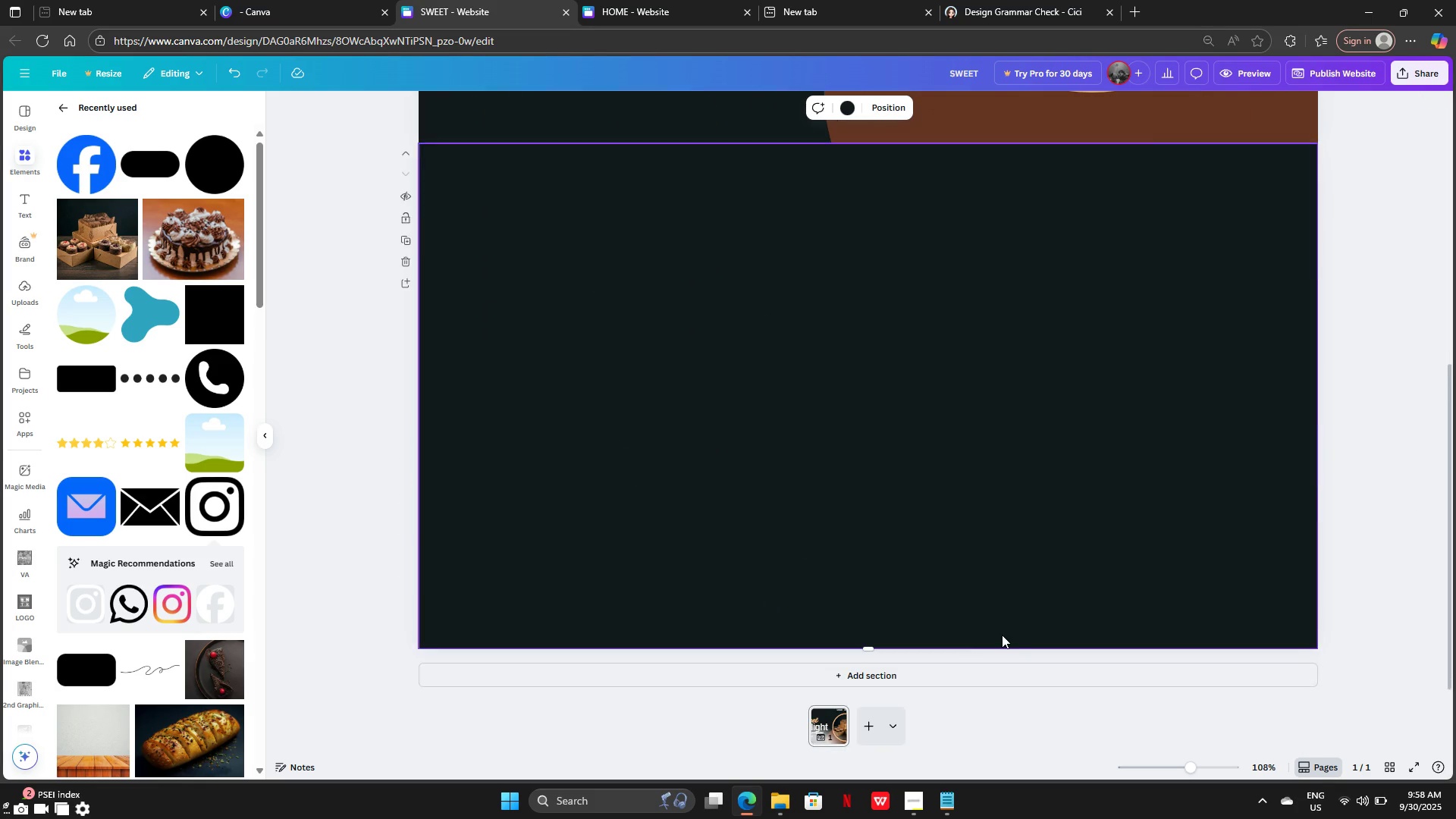 
scroll: coordinate [998, 625], scroll_direction: up, amount: 4.0
 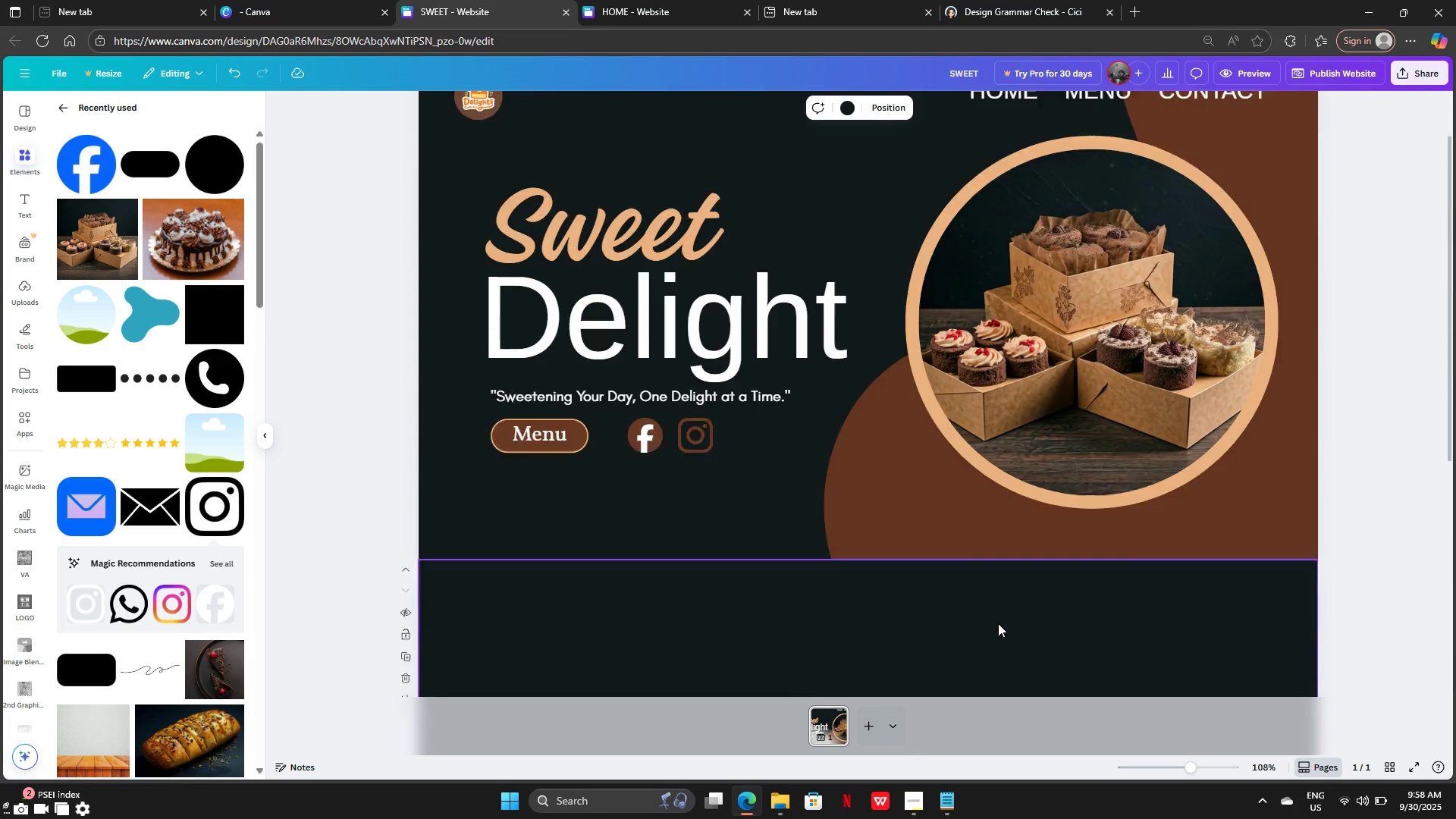 
scroll: coordinate [1002, 616], scroll_direction: none, amount: 0.0
 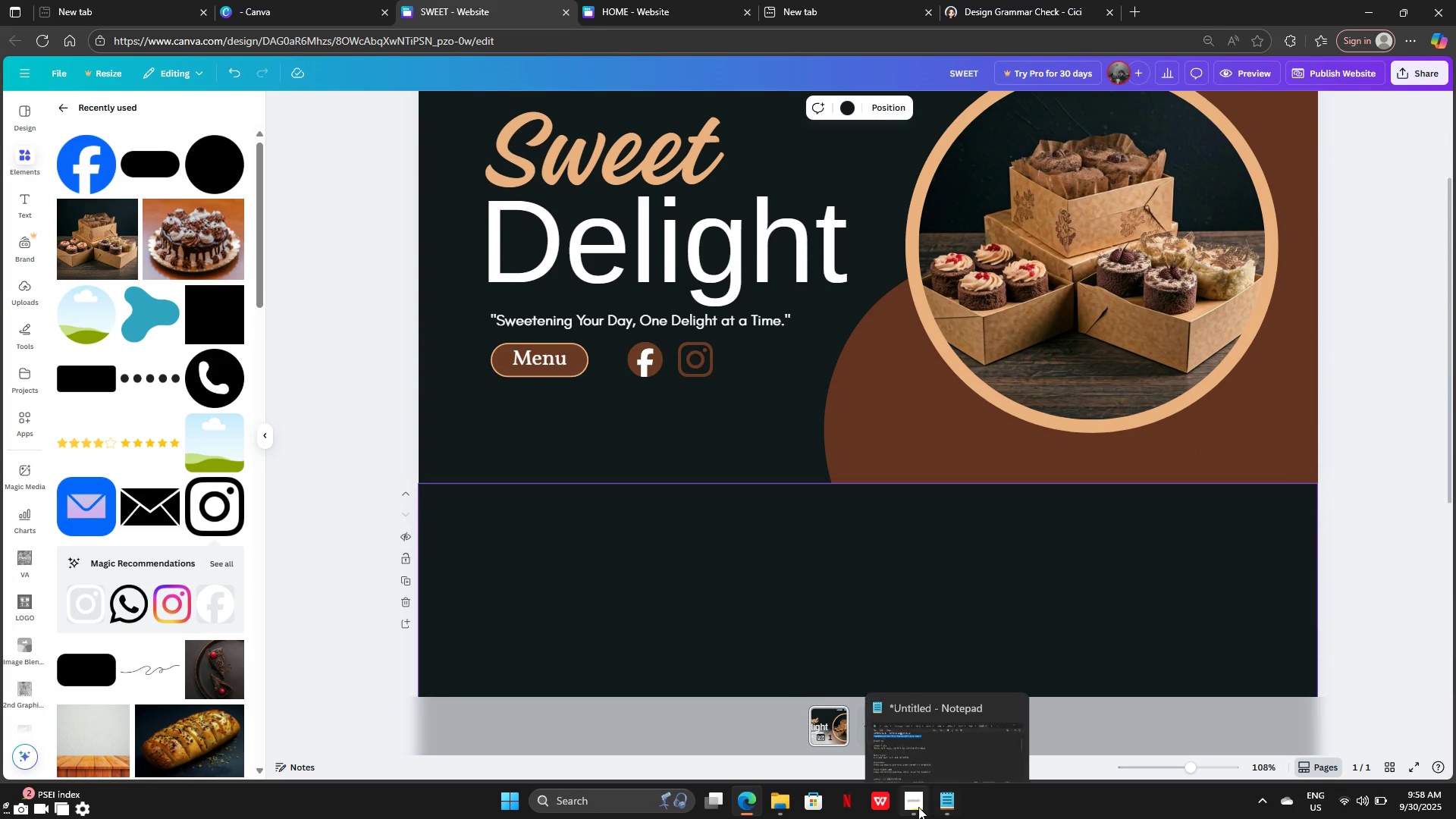 
left_click([918, 805])